 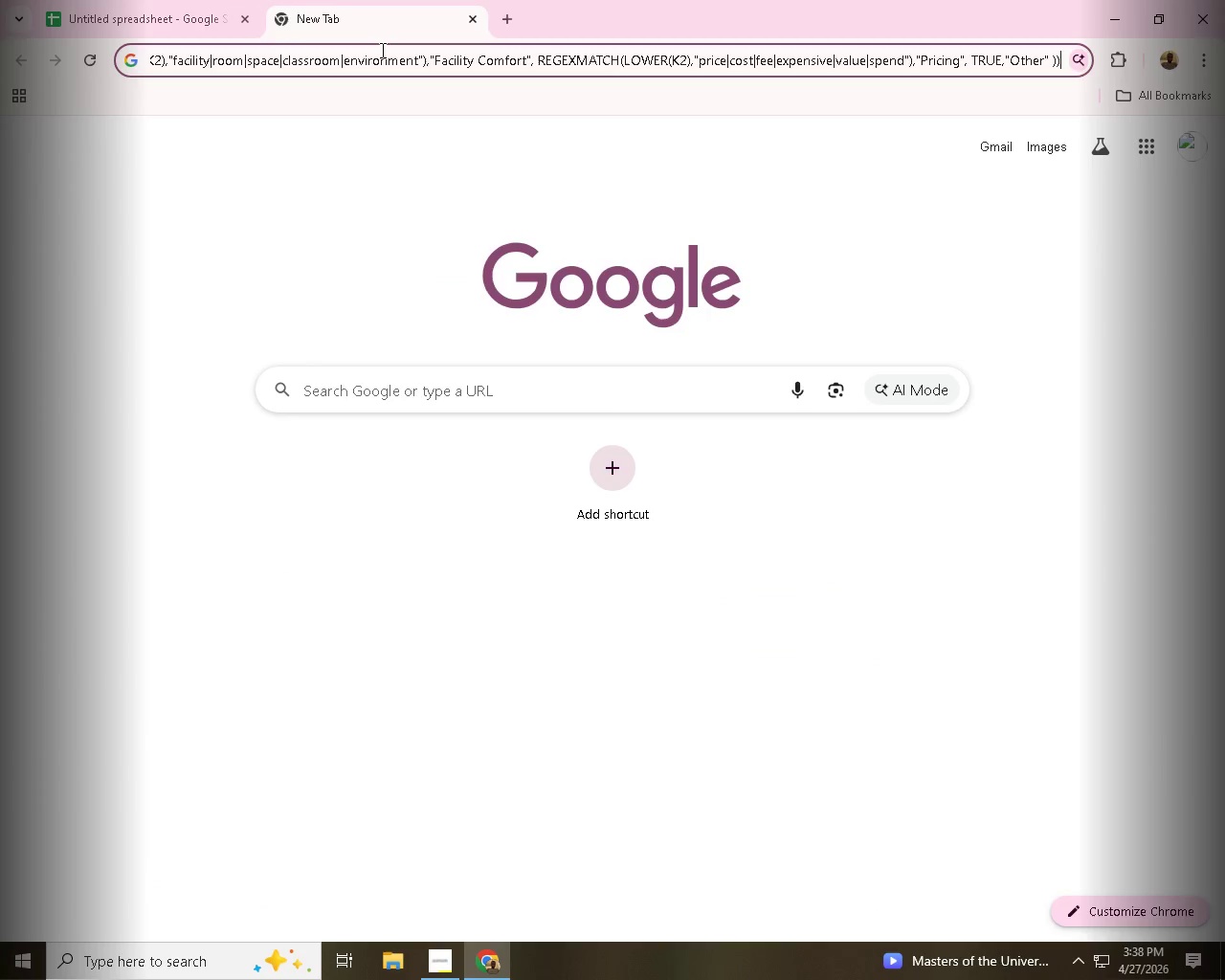 
left_click([134, 12])
 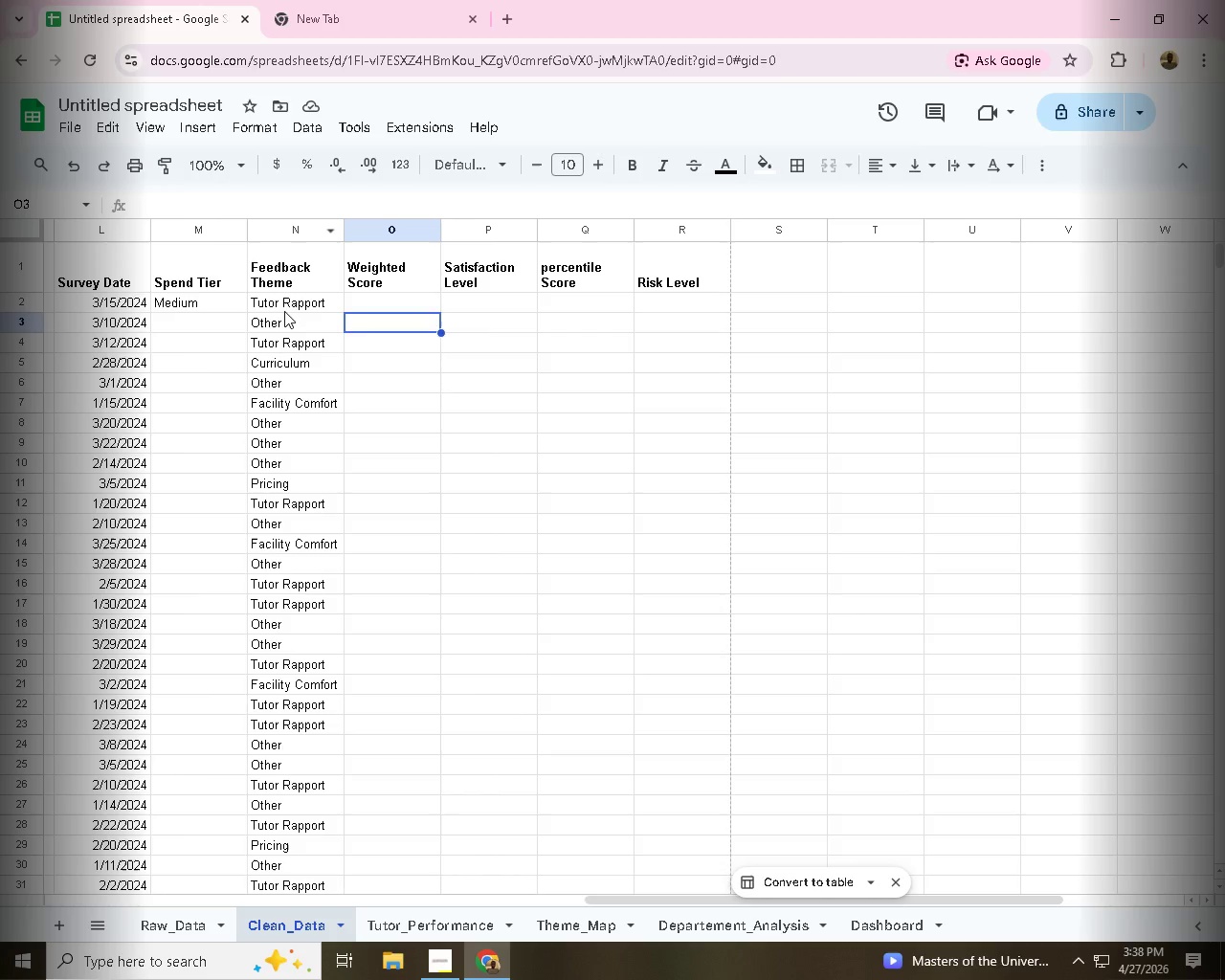 
left_click([286, 306])
 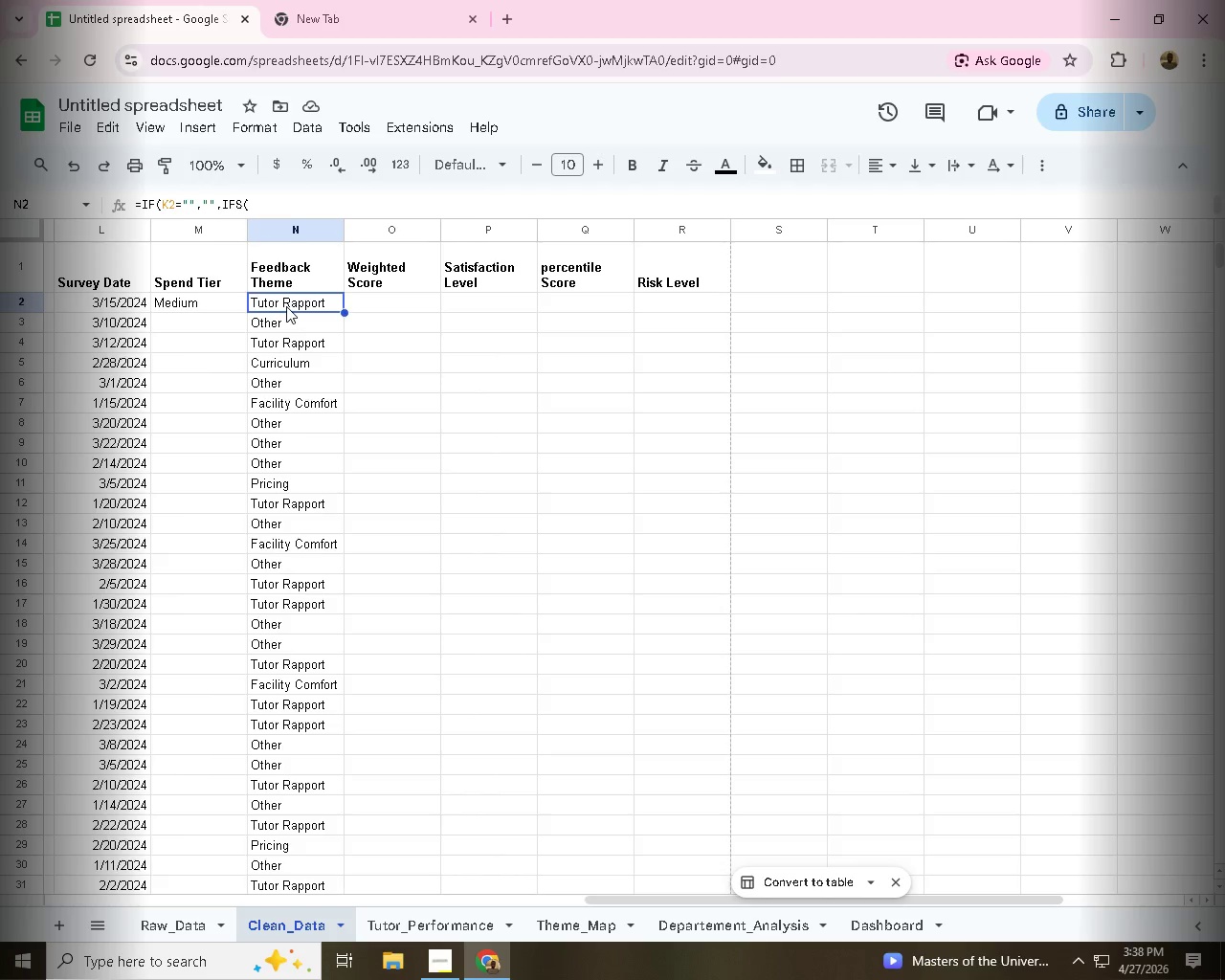 
double_click([286, 306])
 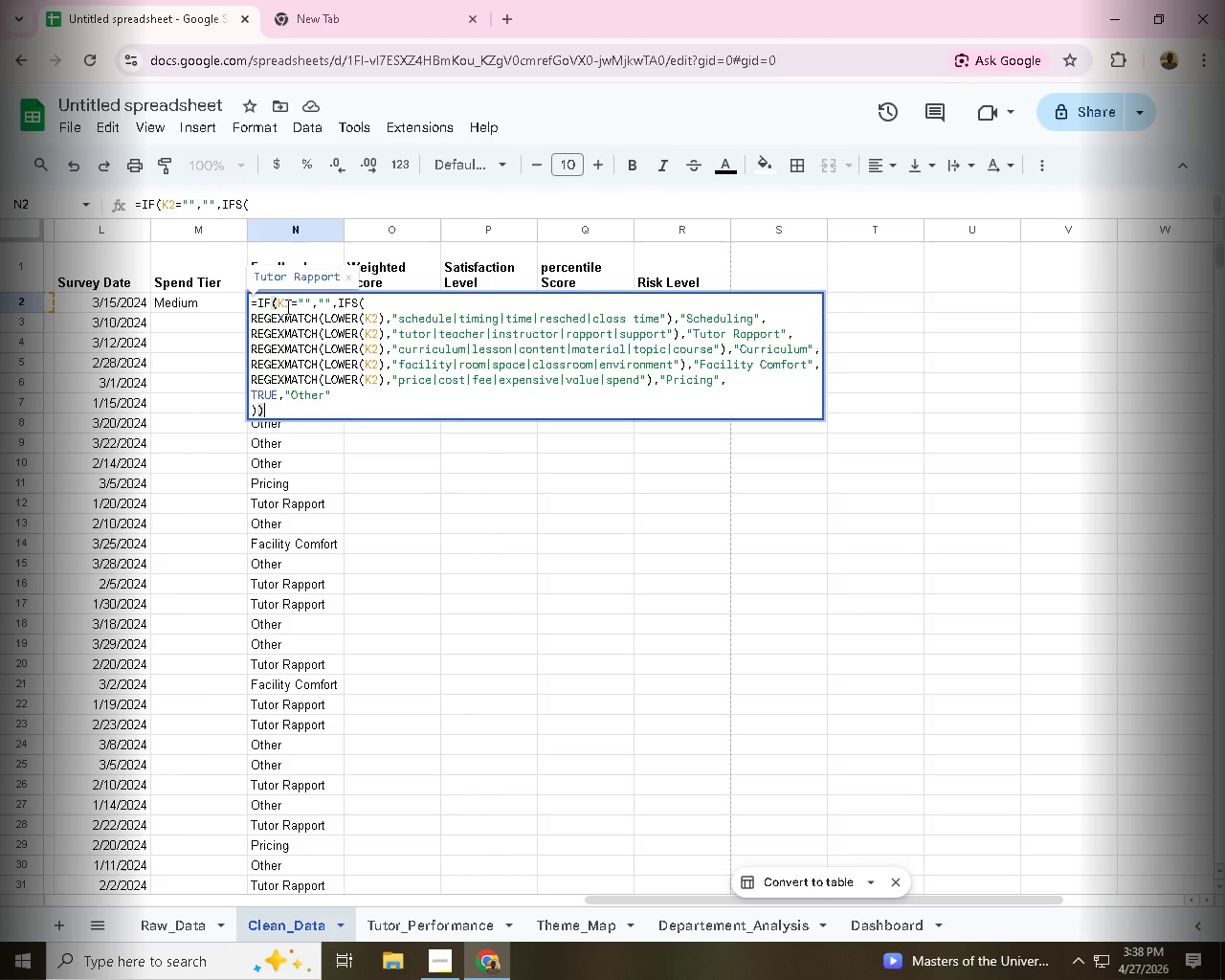 
left_click([286, 306])
 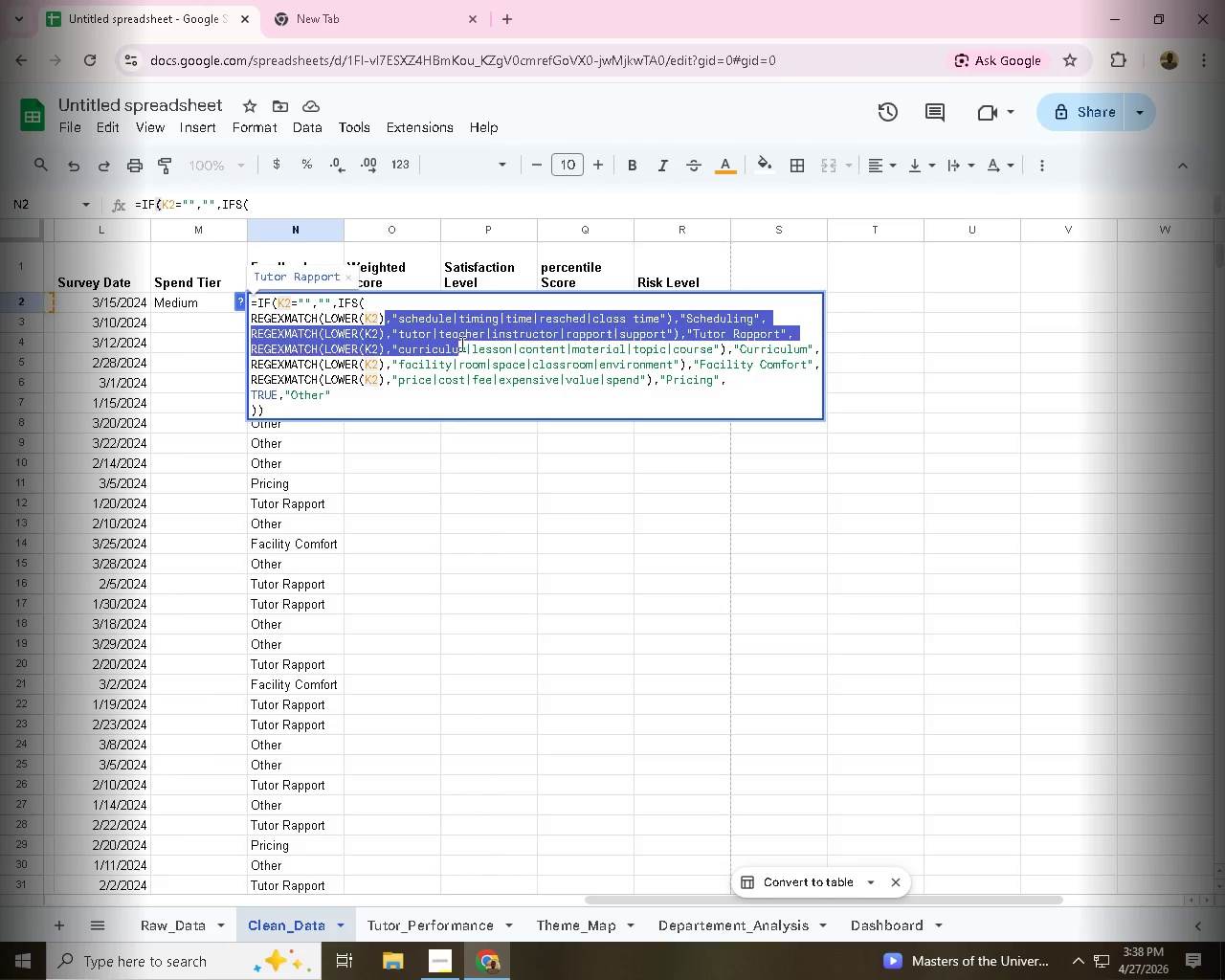 
left_click_drag(start_coordinate=[386, 318], to_coordinate=[743, 382])
 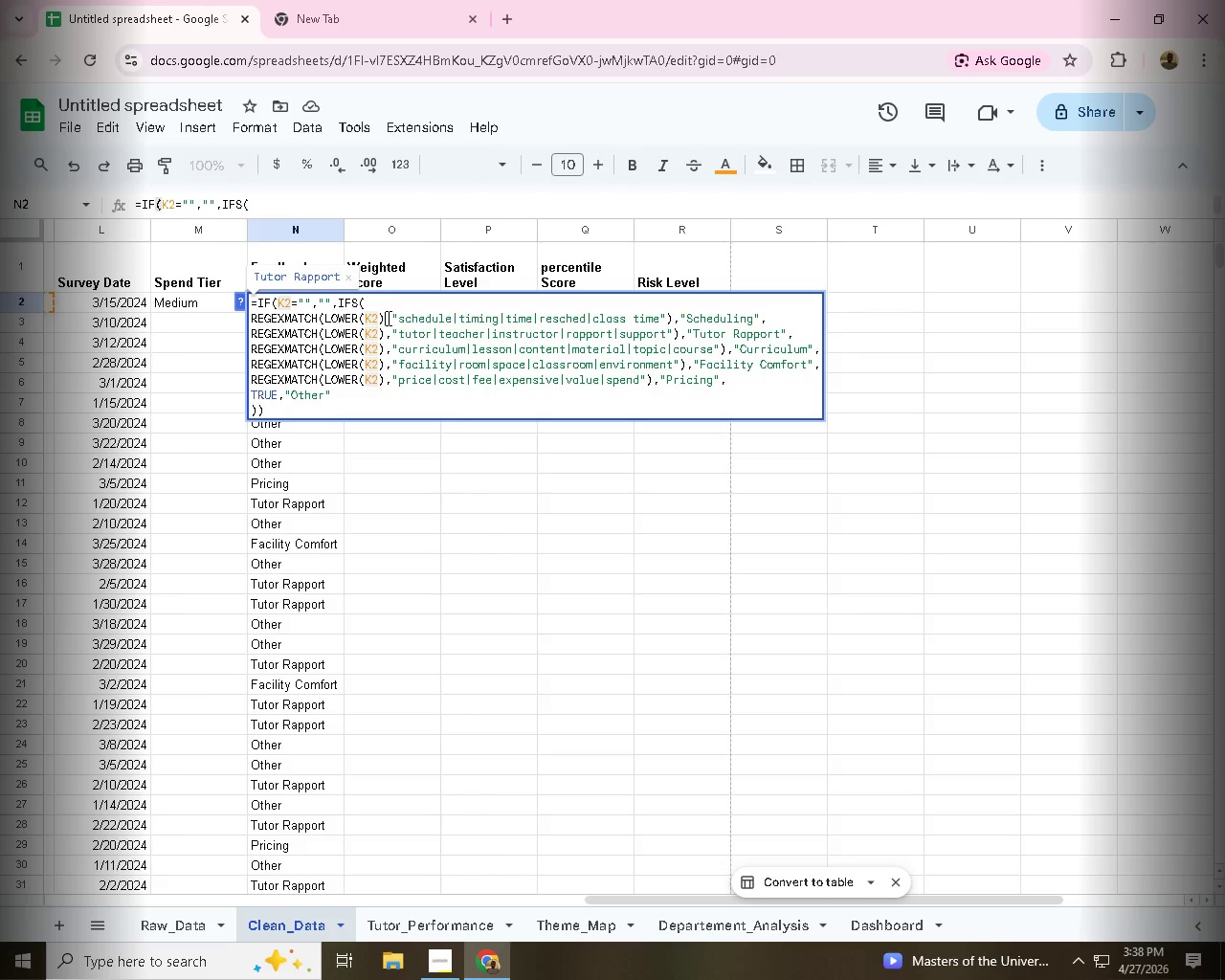 
left_click([676, 368])
 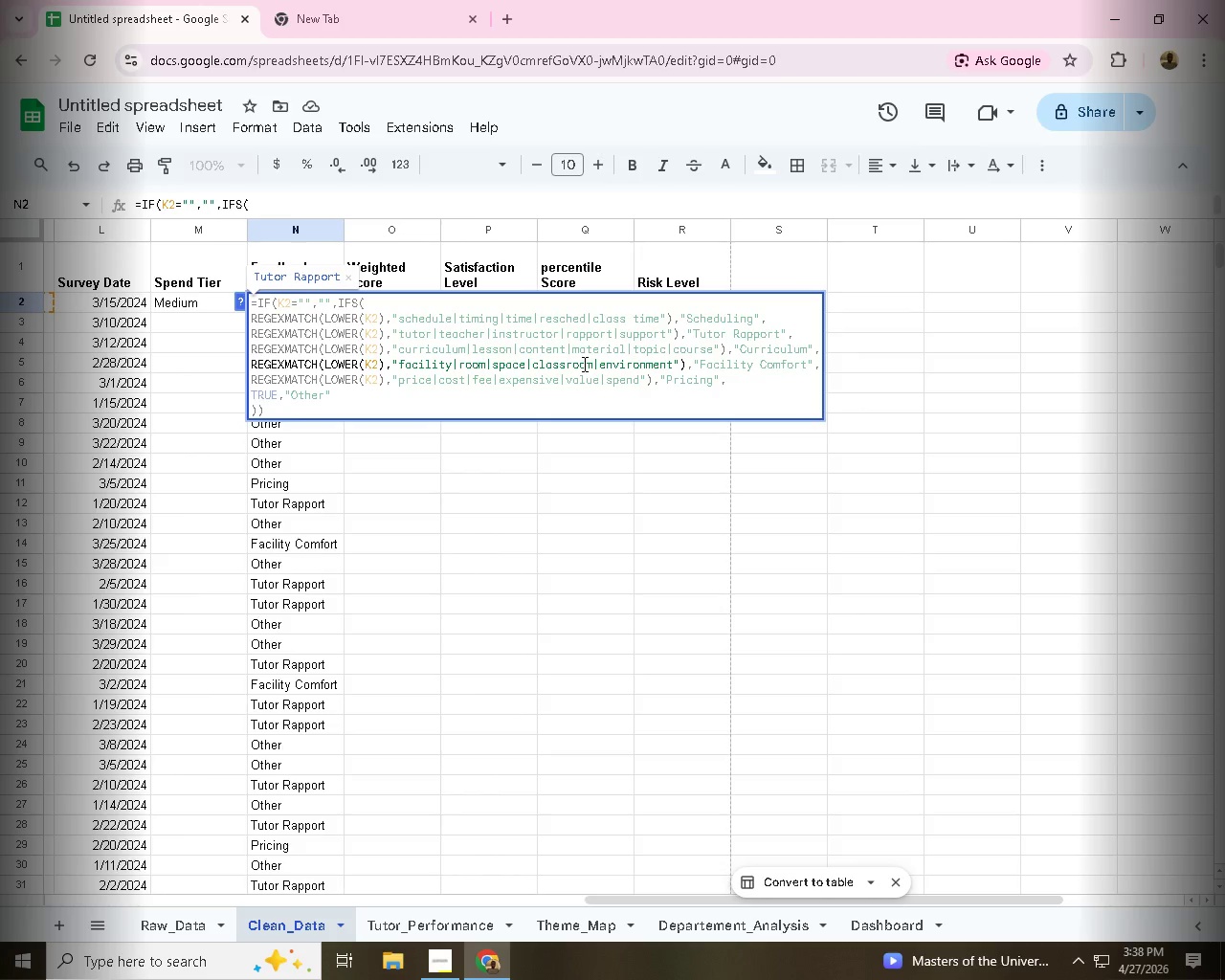 
left_click([583, 364])
 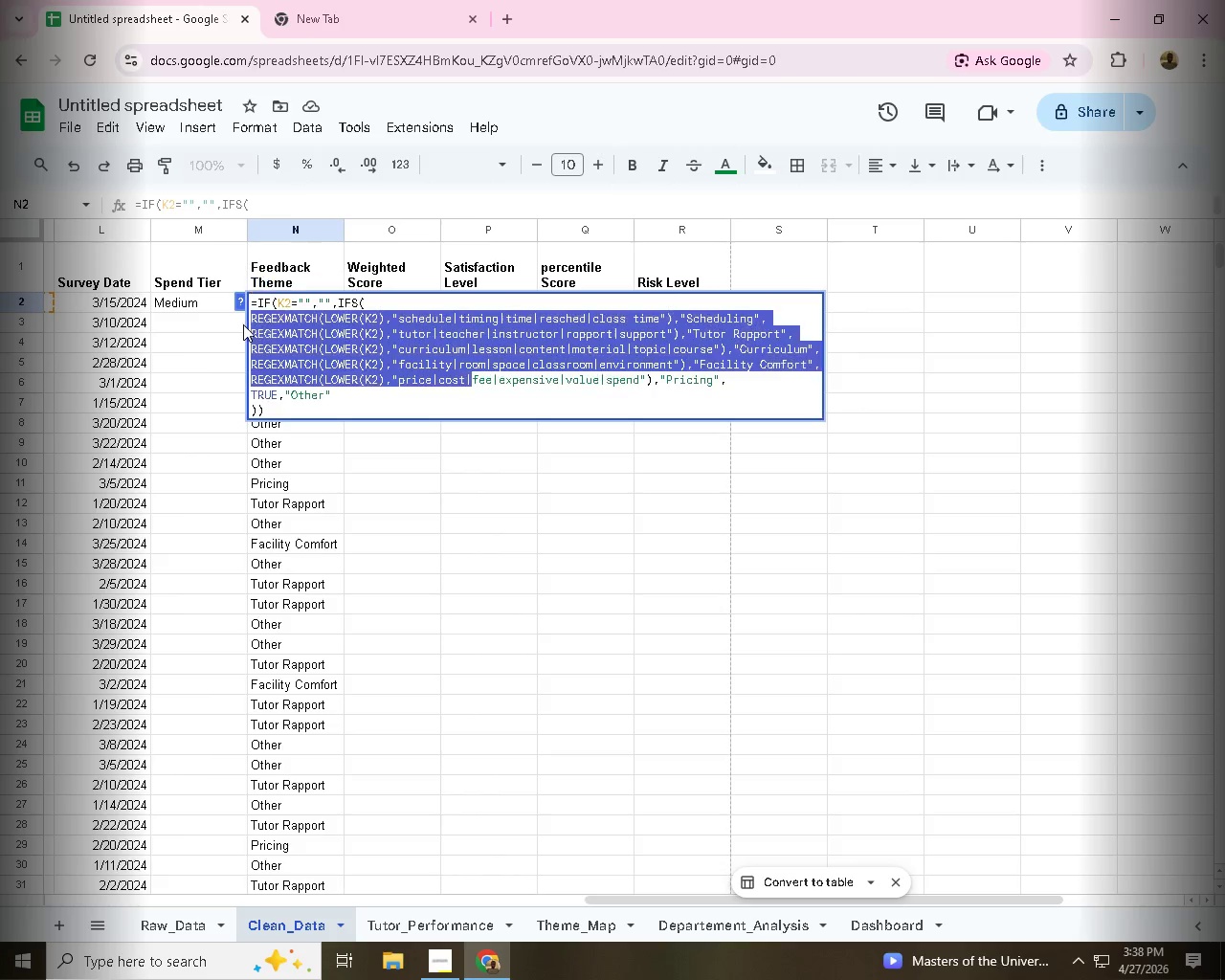 
left_click_drag(start_coordinate=[472, 381], to_coordinate=[243, 324])
 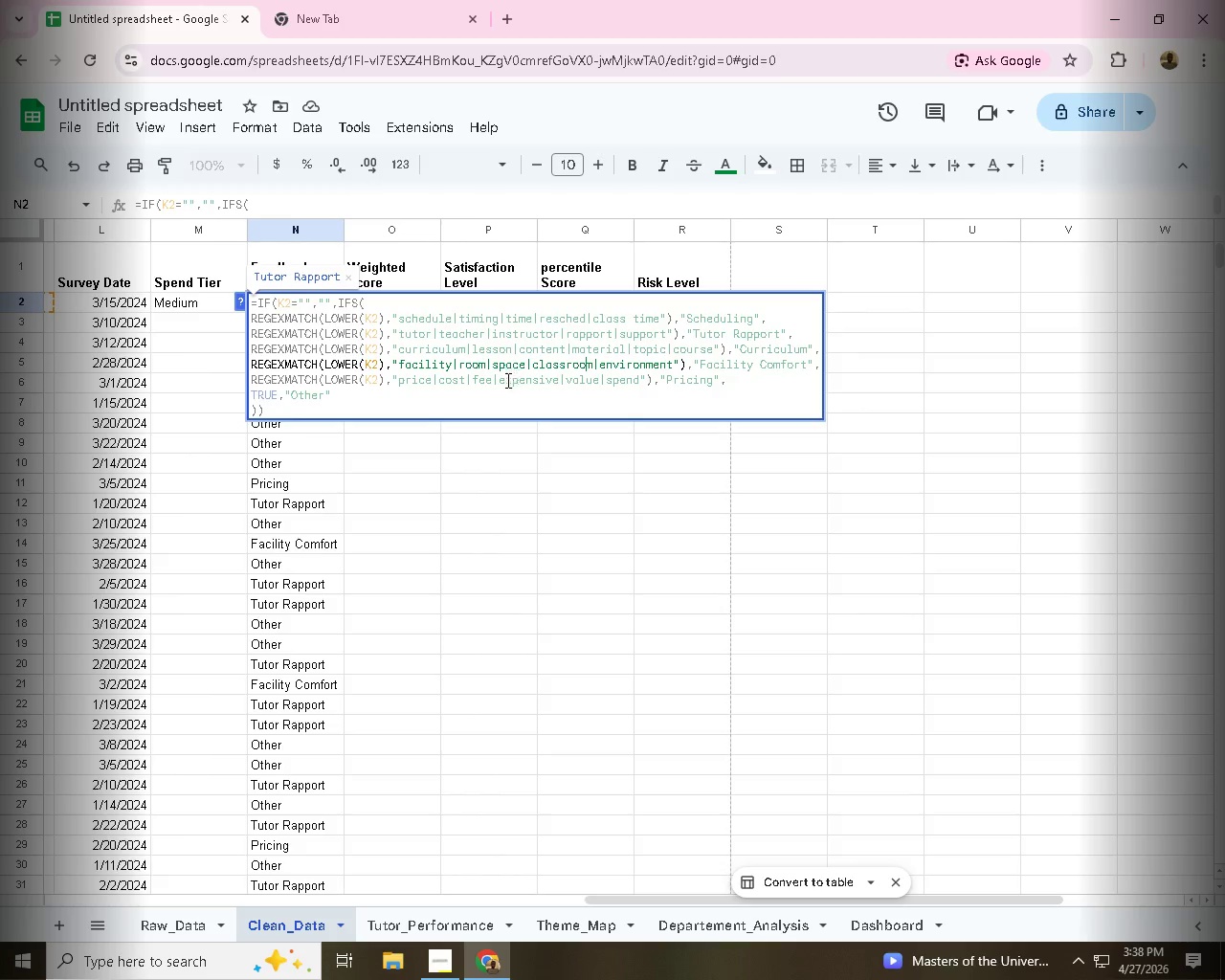 
left_click([331, 335])
 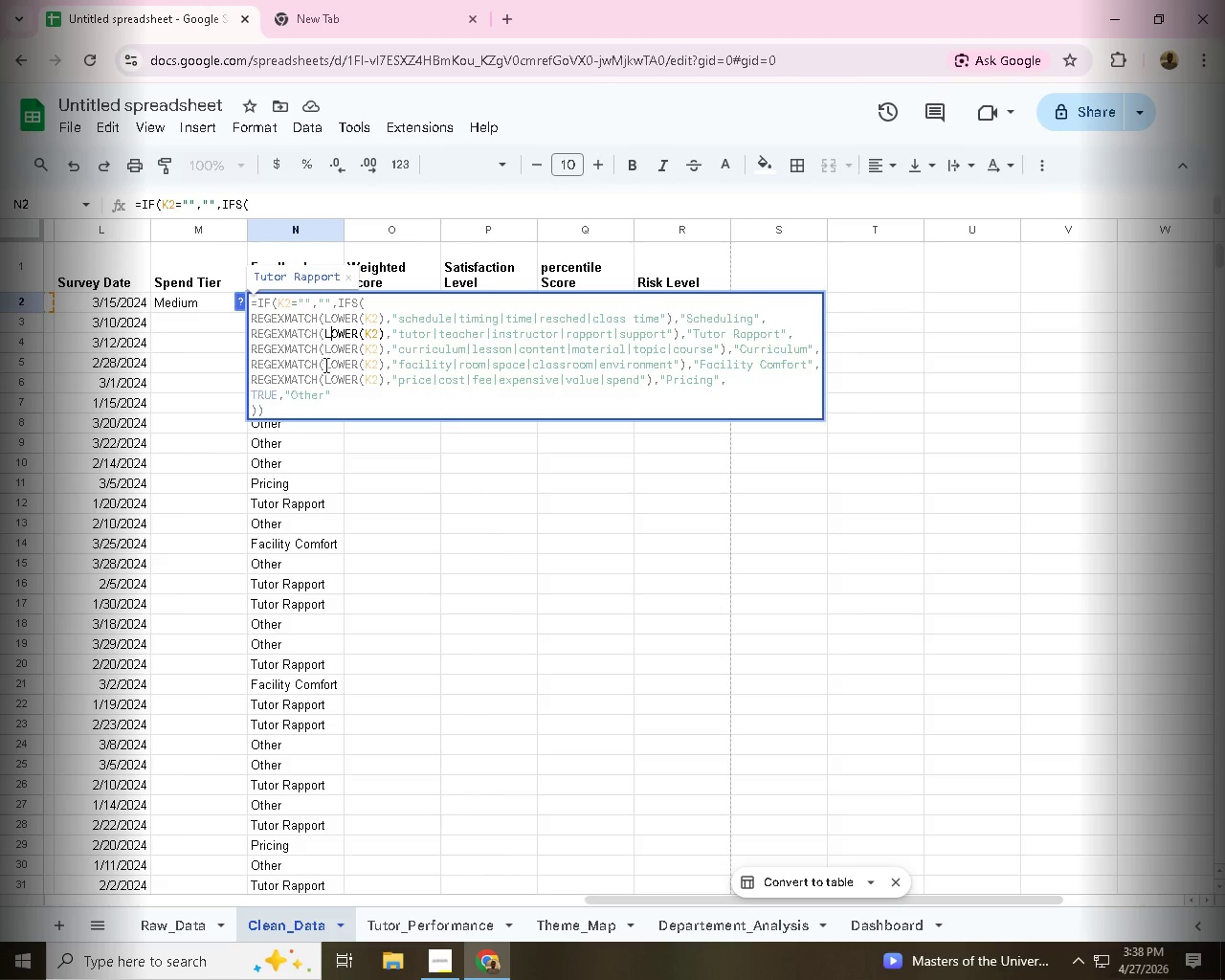 
left_click([325, 365])
 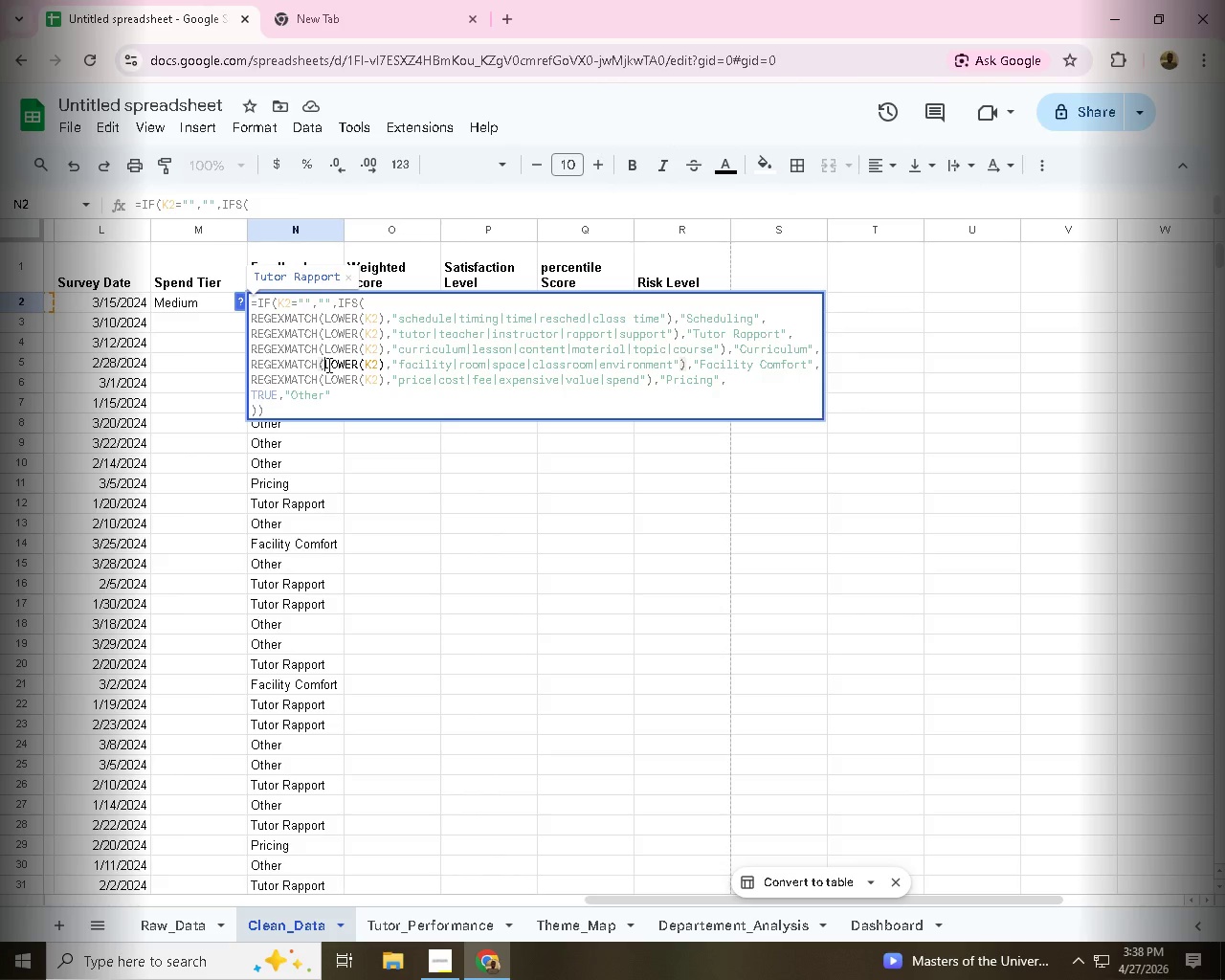 
wait(7.06)
 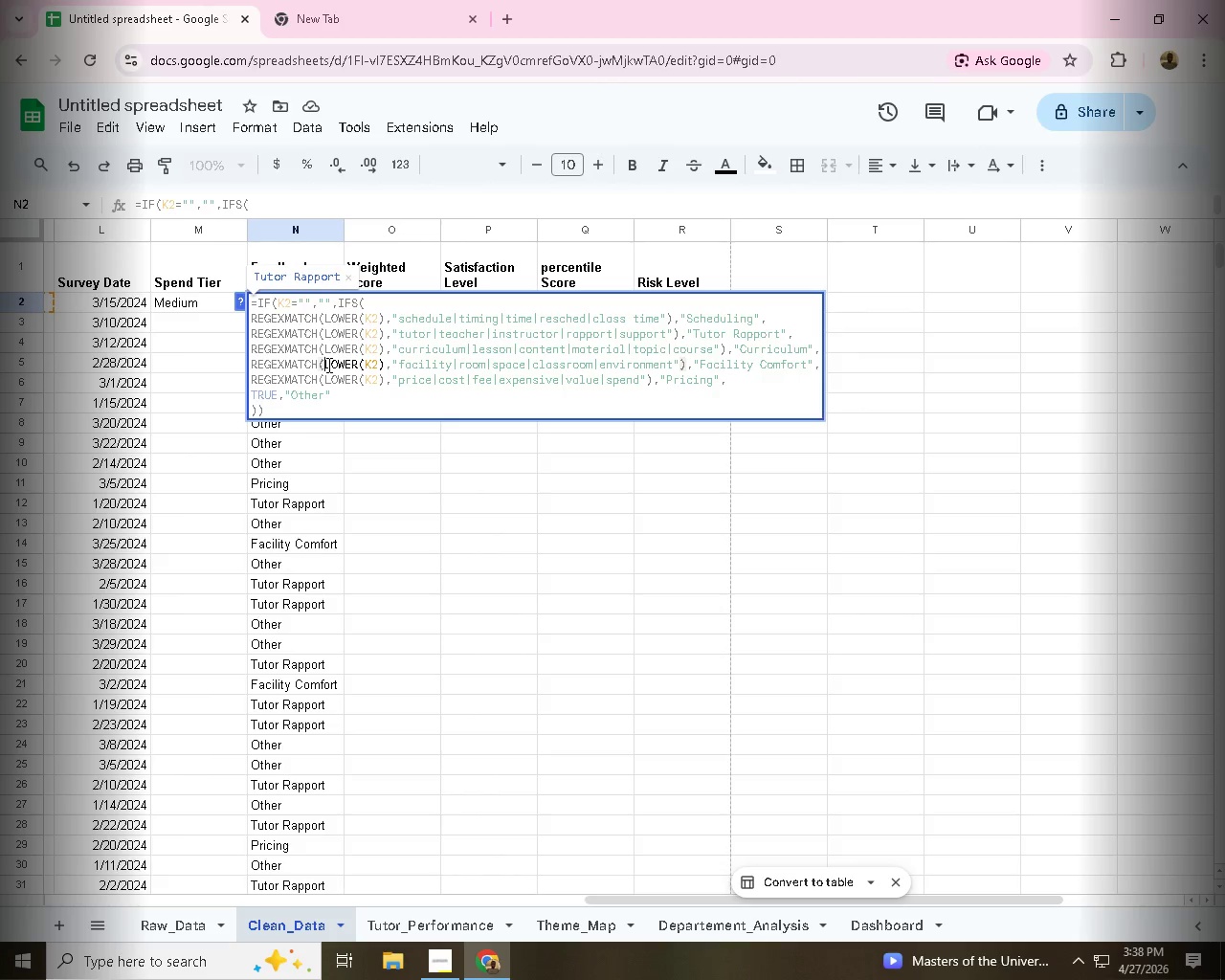 
left_click_drag(start_coordinate=[269, 412], to_coordinate=[246, 305])
 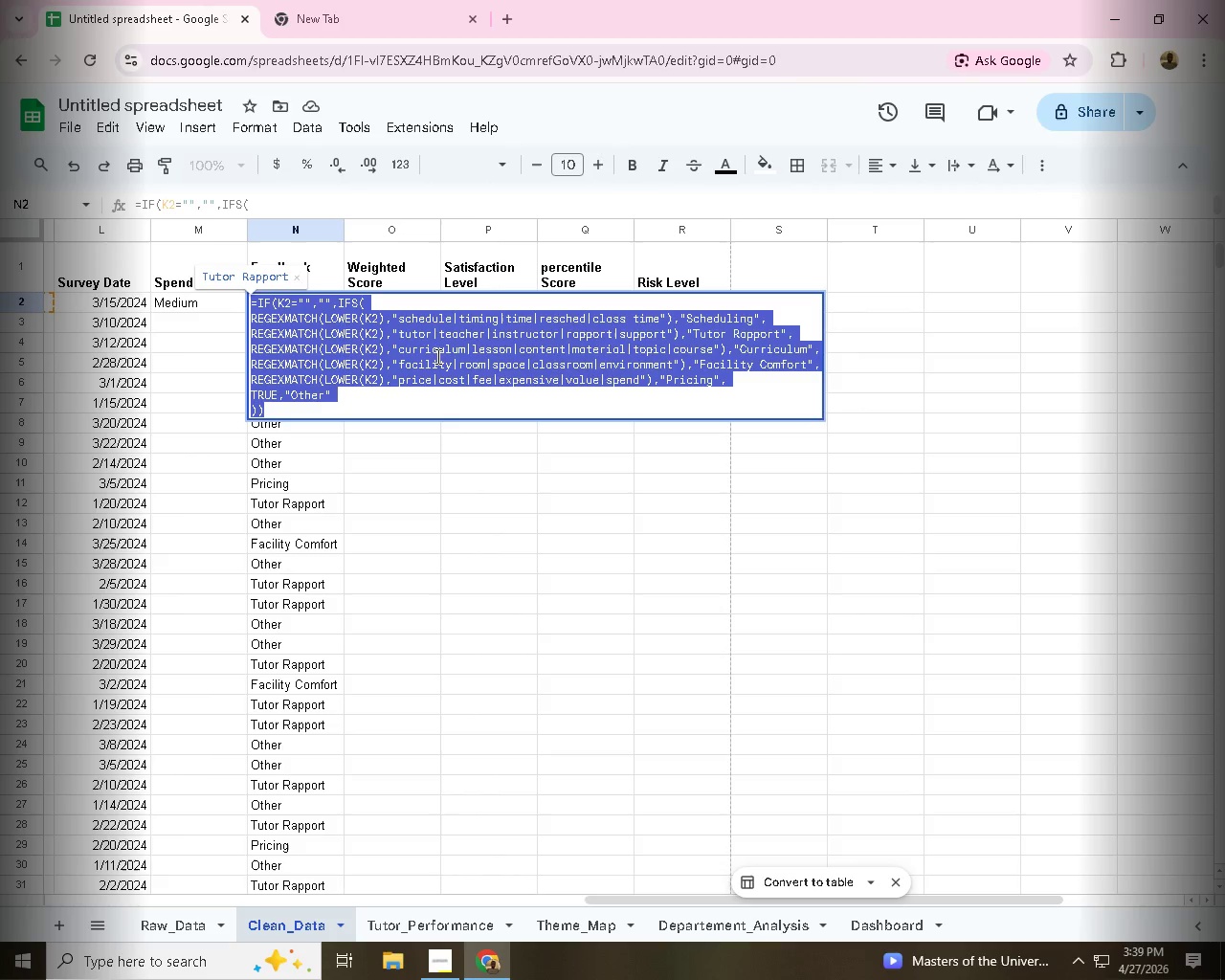 
wait(7.88)
 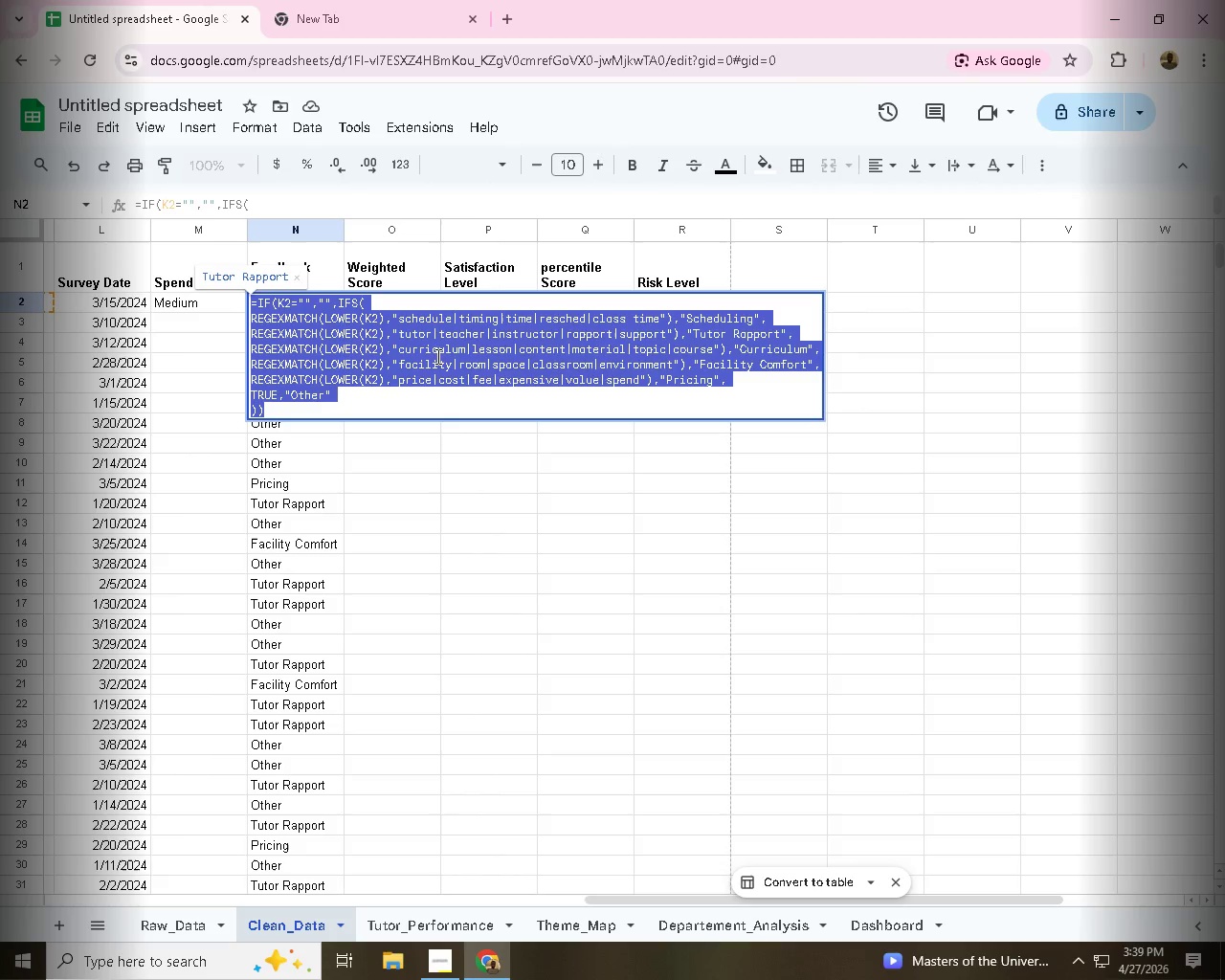 
left_click([442, 348])
 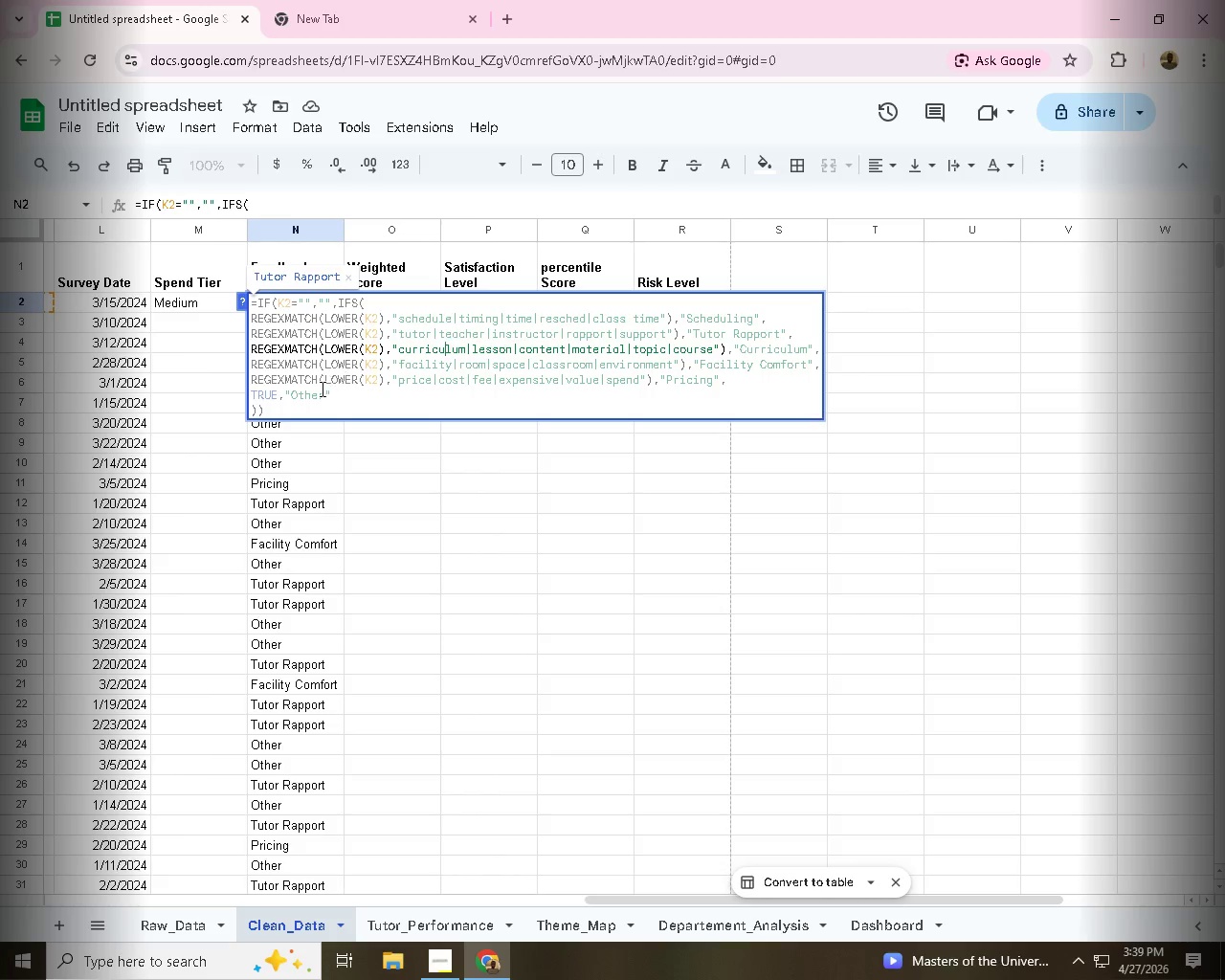 
left_click([321, 389])
 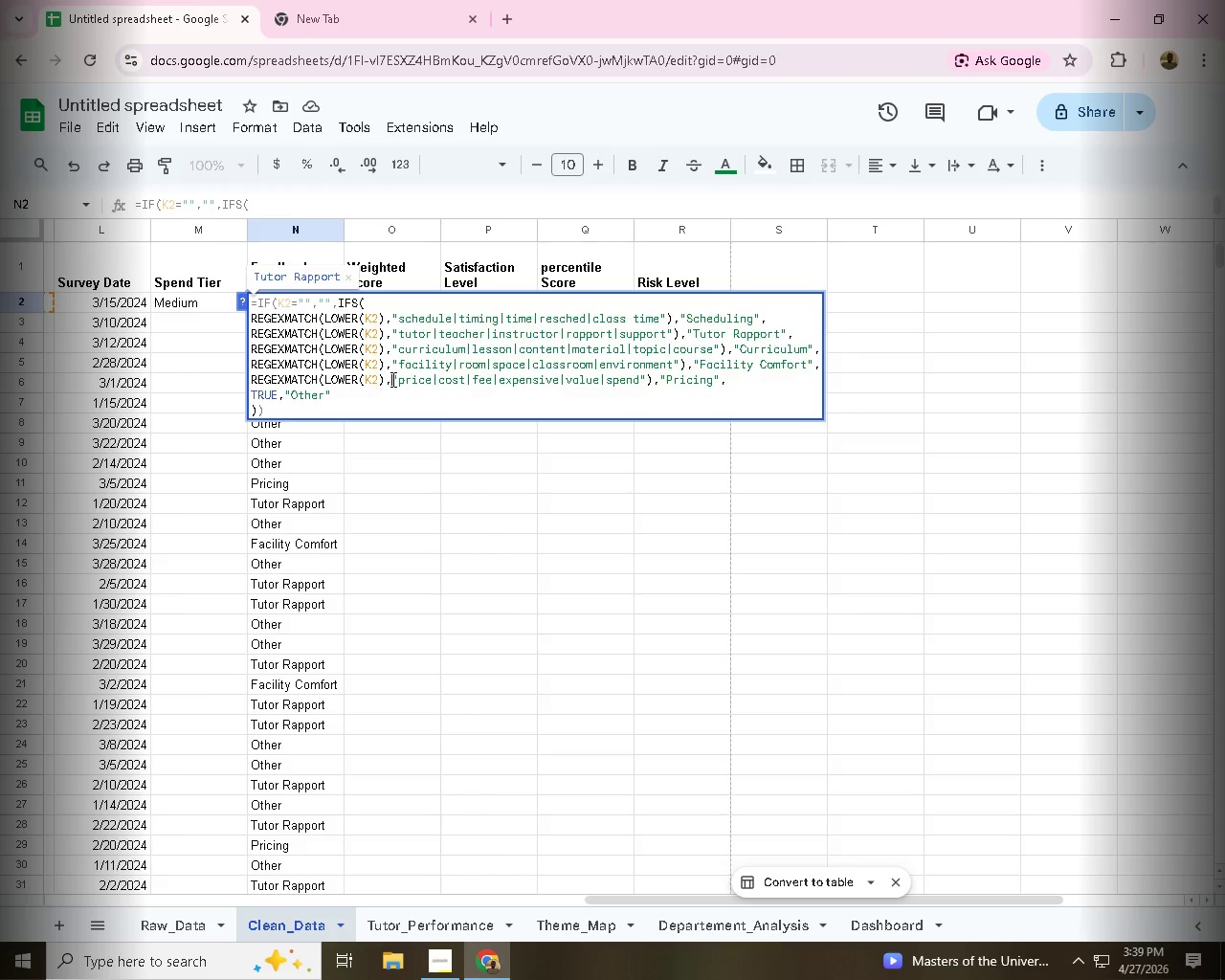 
left_click([391, 379])
 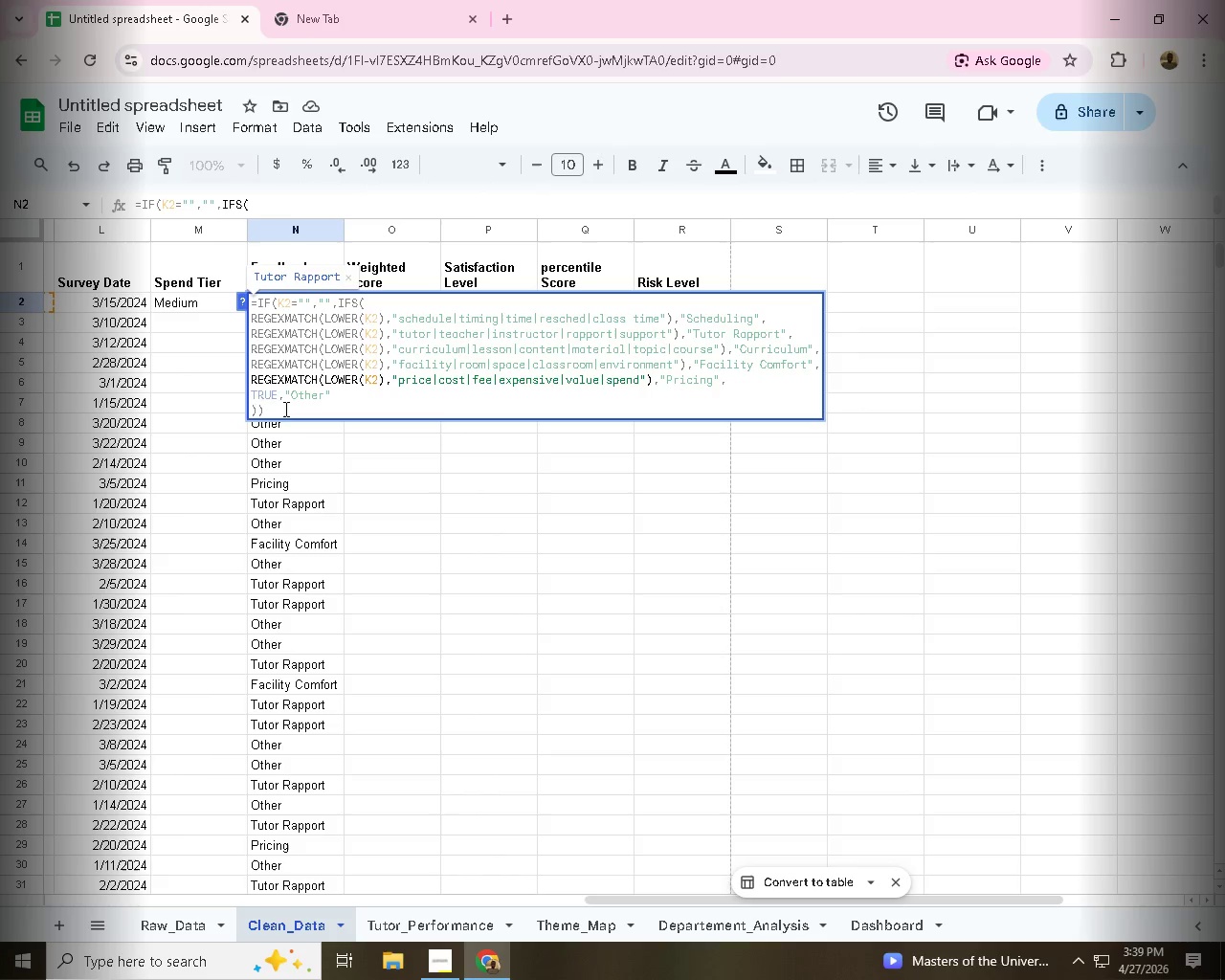 
left_click([284, 409])
 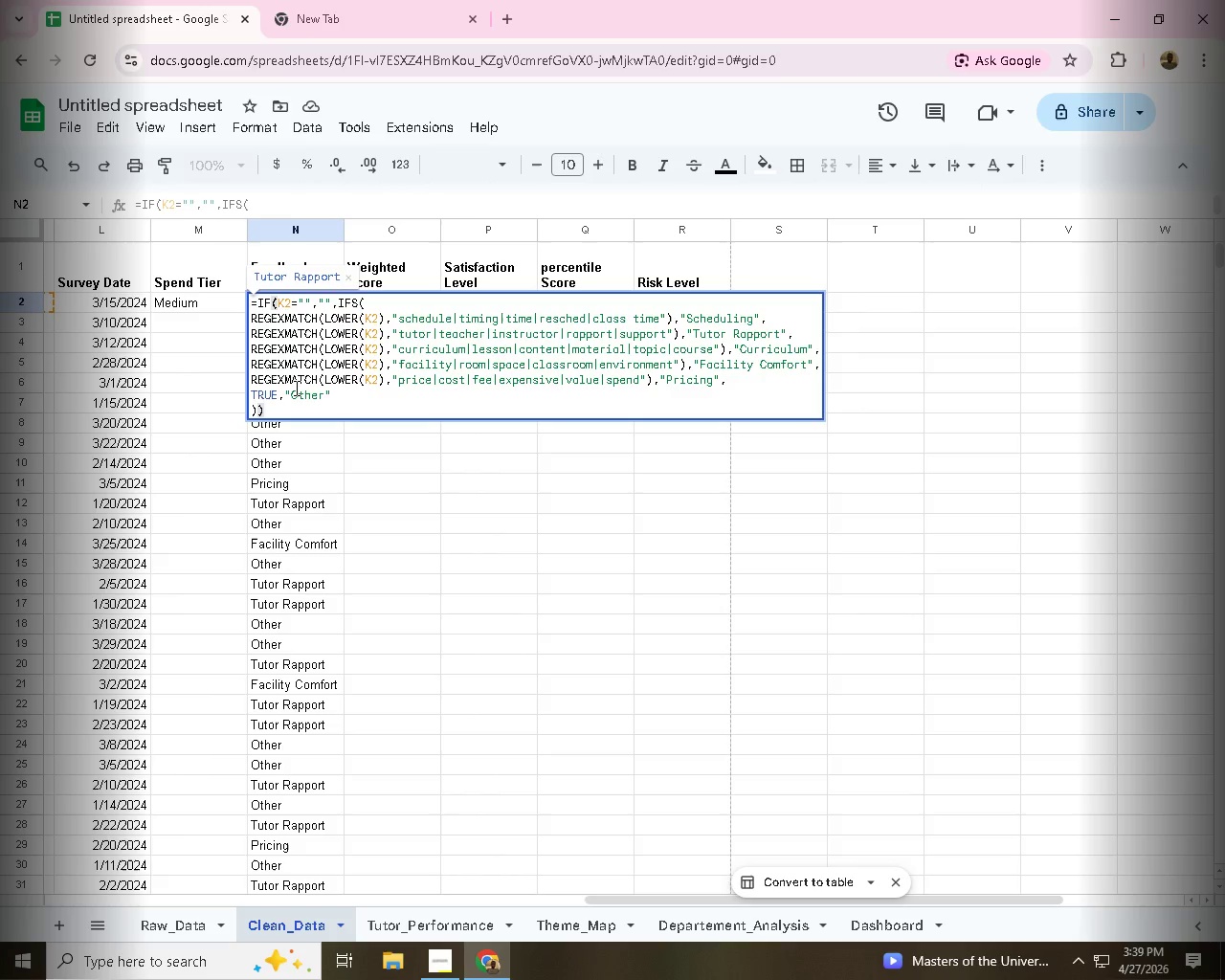 
left_click([301, 352])
 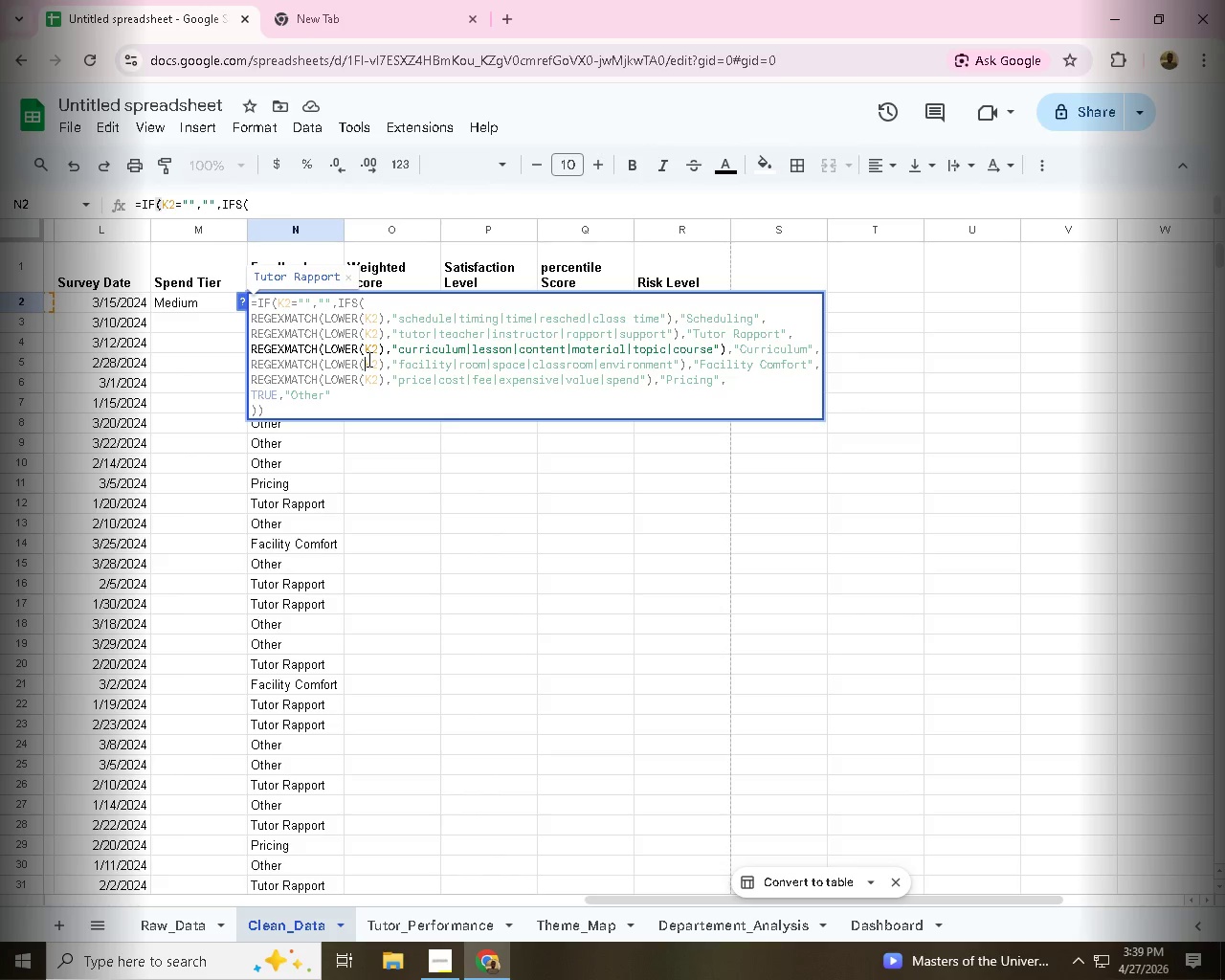 
left_click([368, 359])
 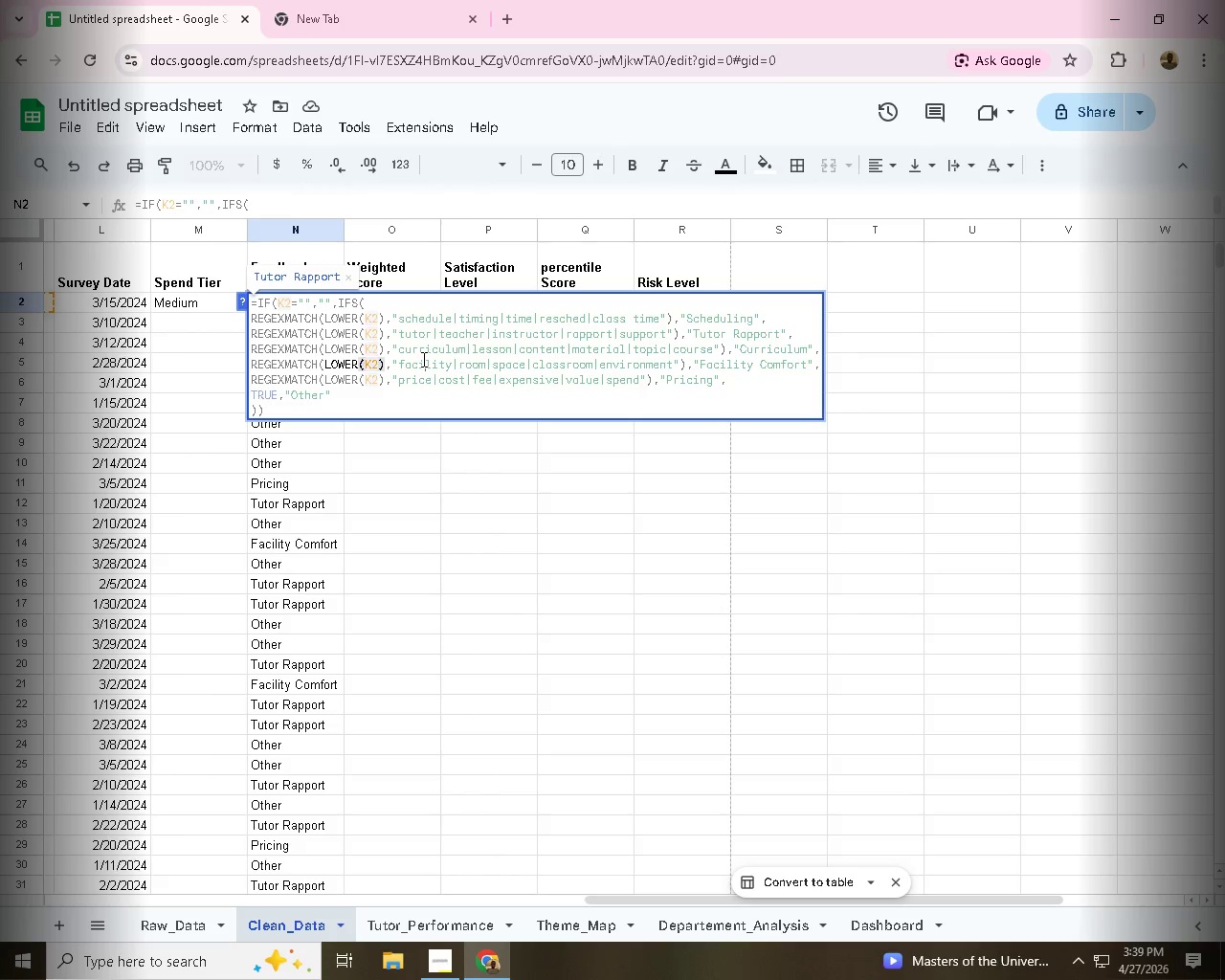 
left_click([422, 359])
 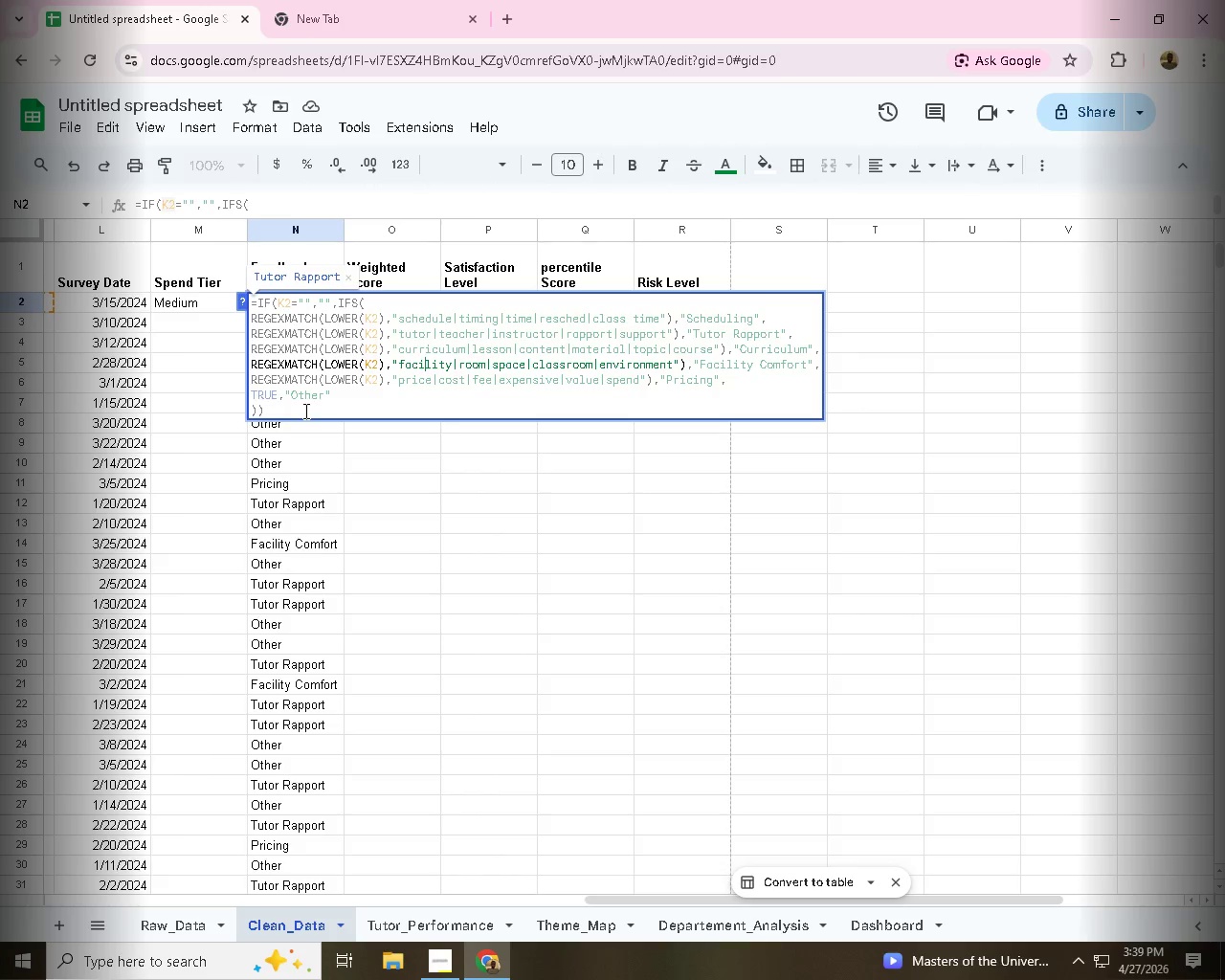 
left_click([304, 411])
 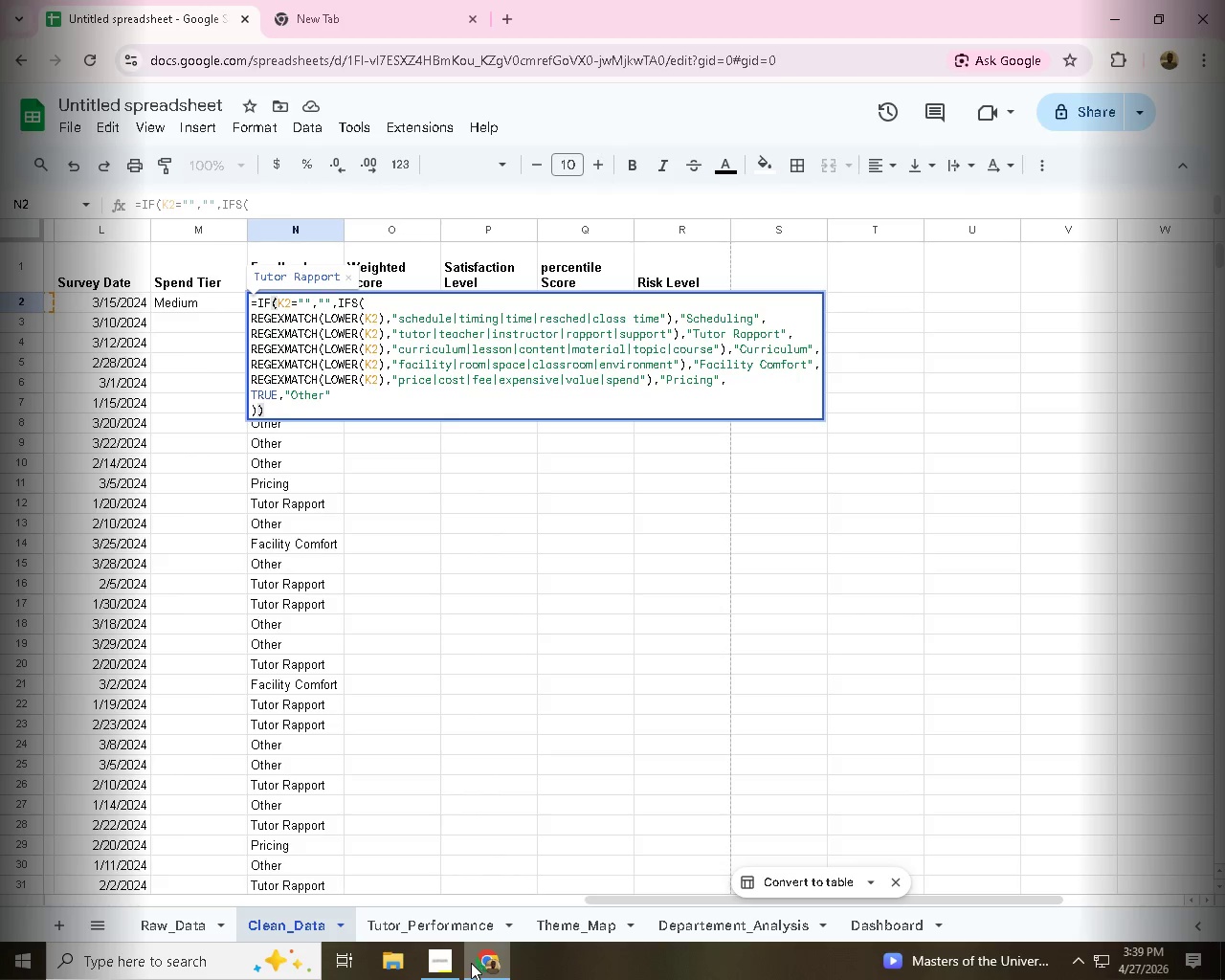 
left_click([454, 965])